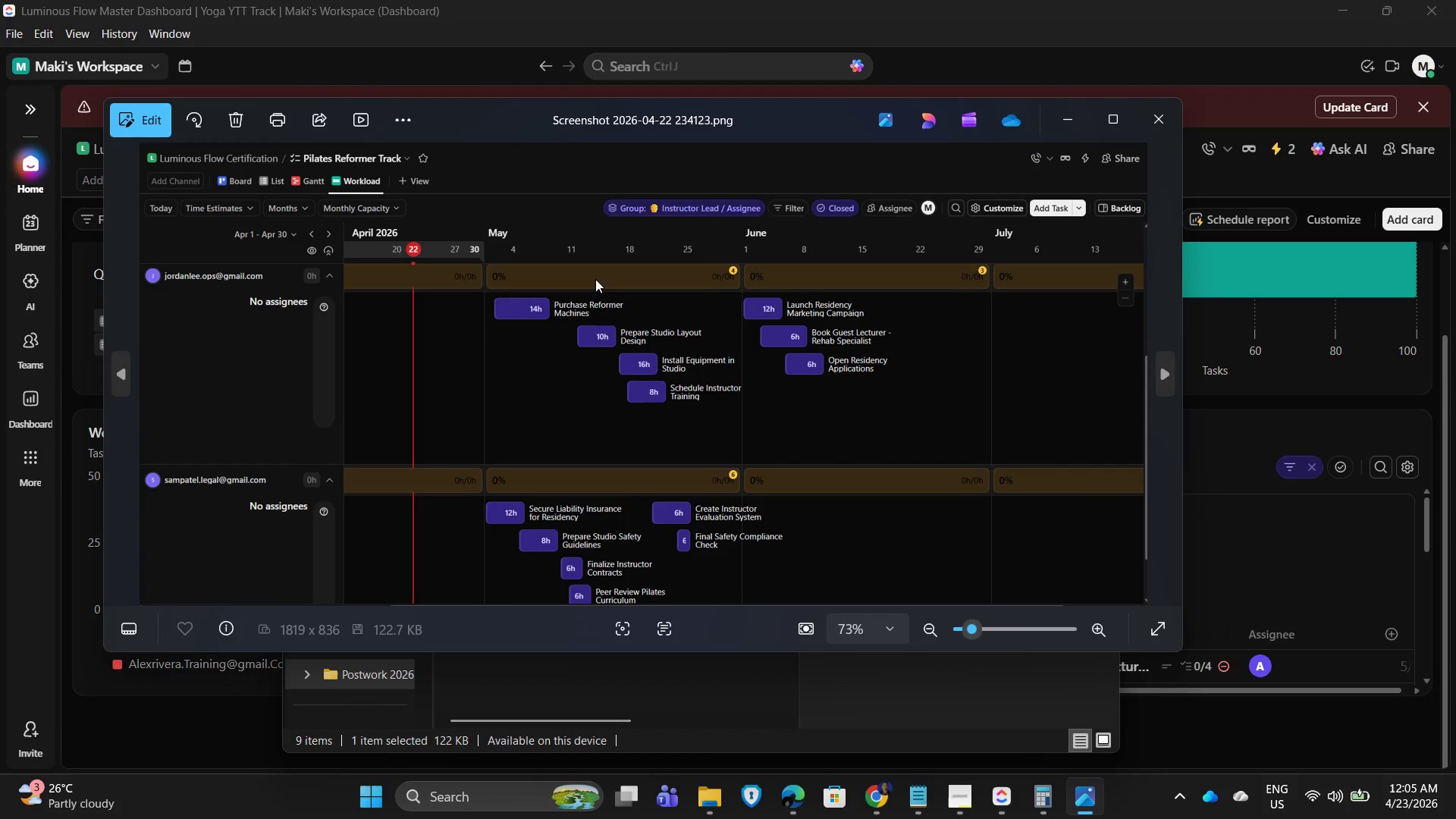 
scroll: coordinate [728, 437], scroll_direction: down, amount: 1.0
 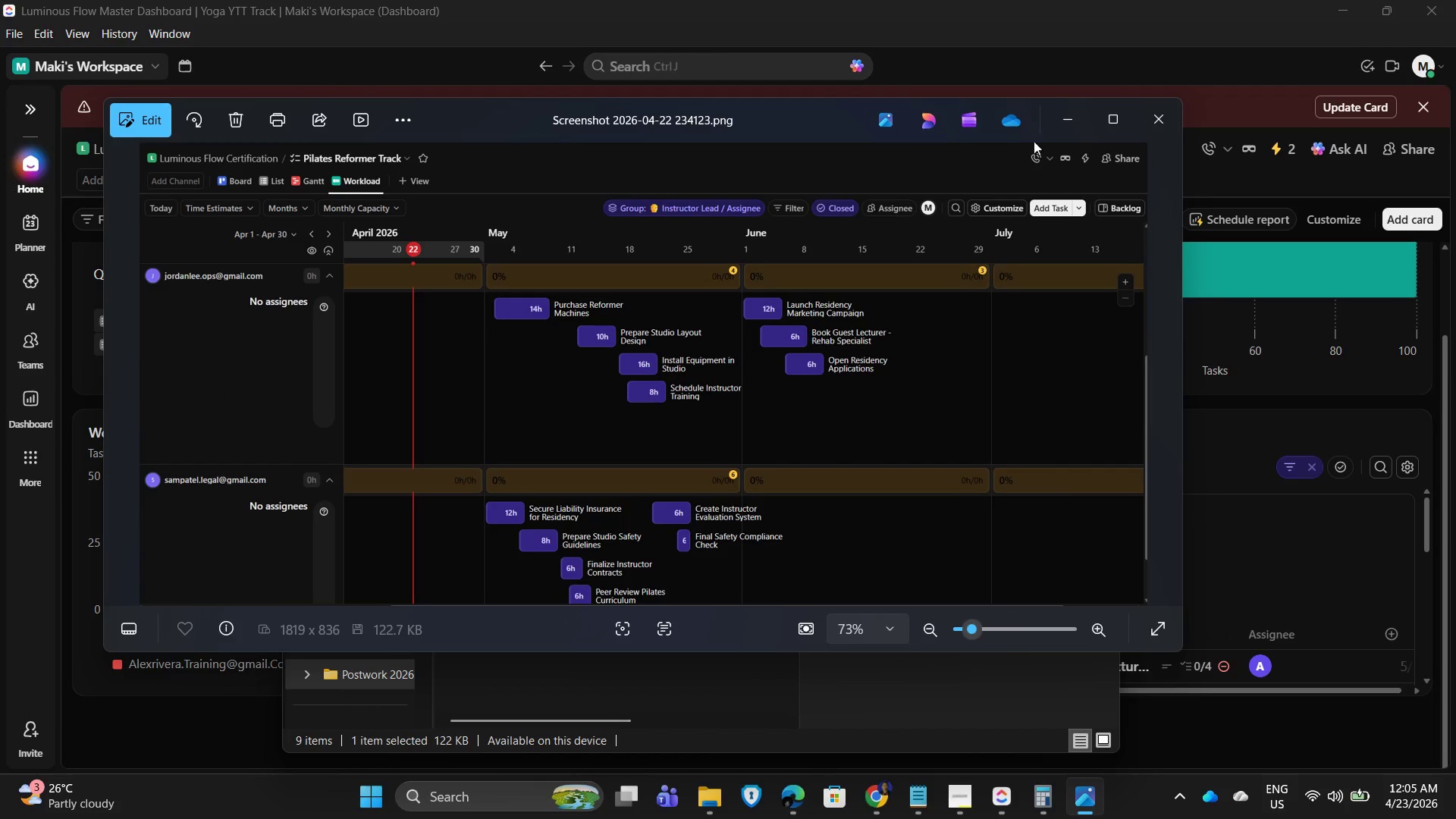 
left_click([1150, 115])
 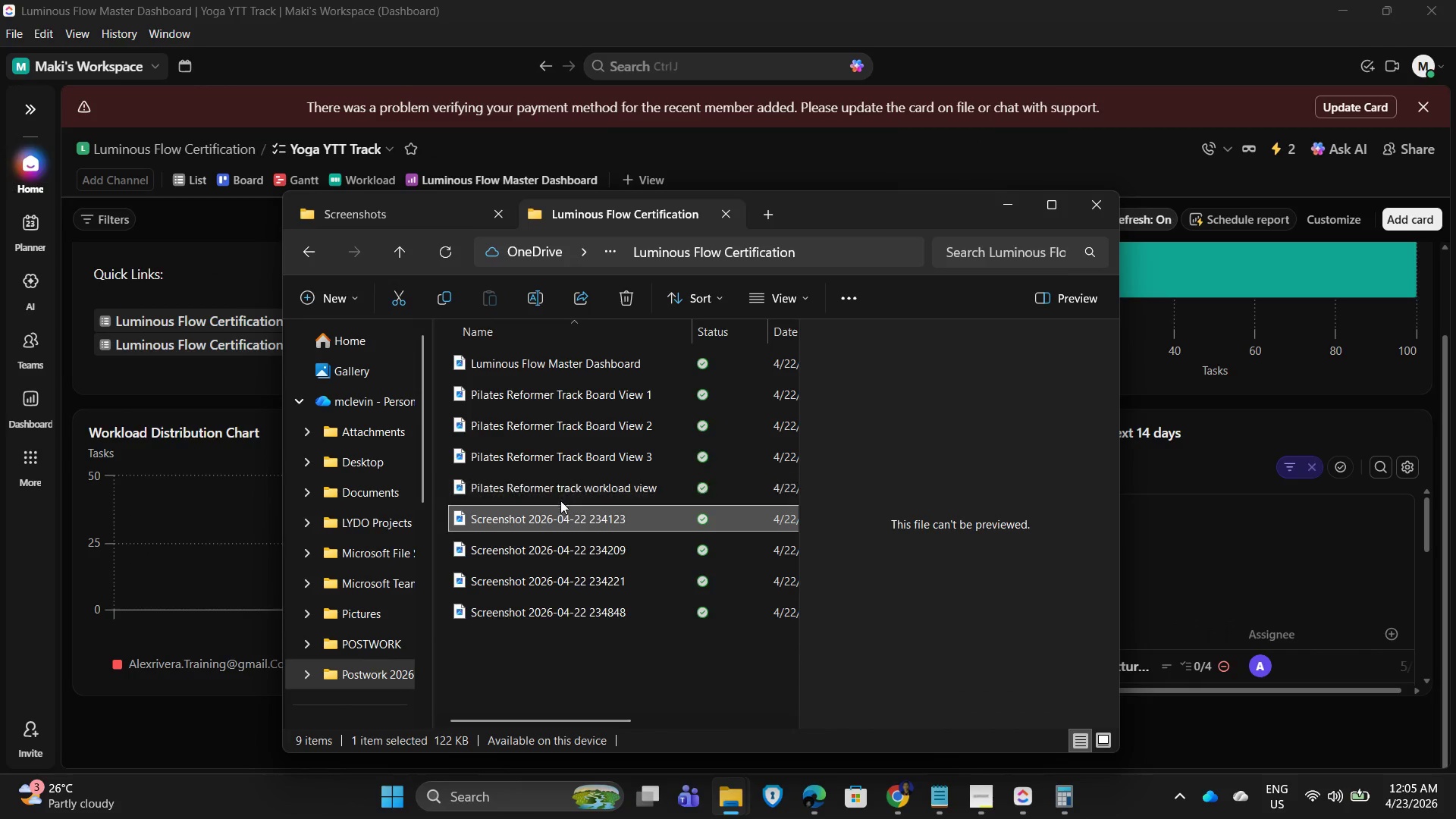 
double_click([554, 494])
 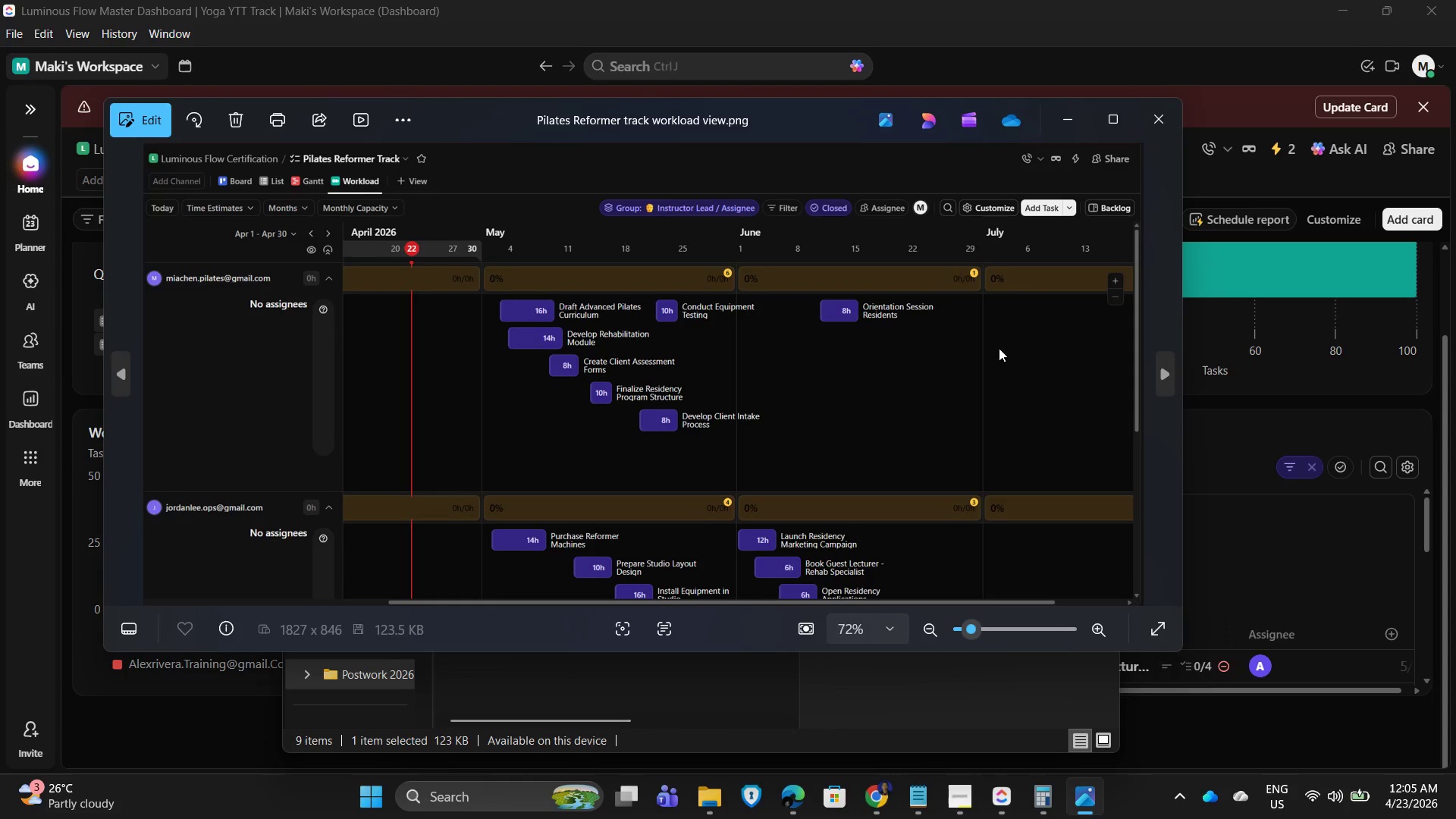 
left_click([1159, 119])
 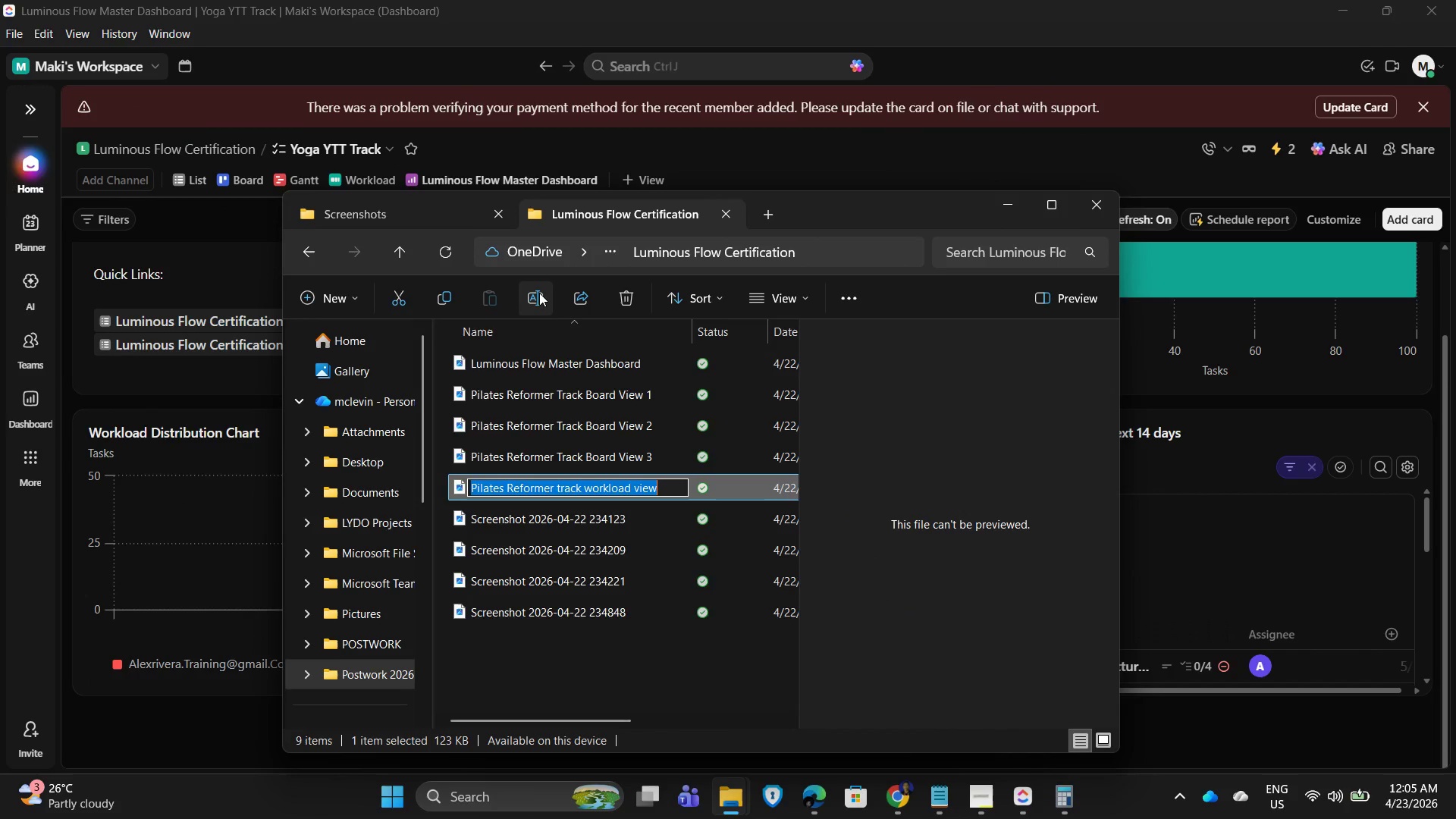 
left_click([972, 433])
 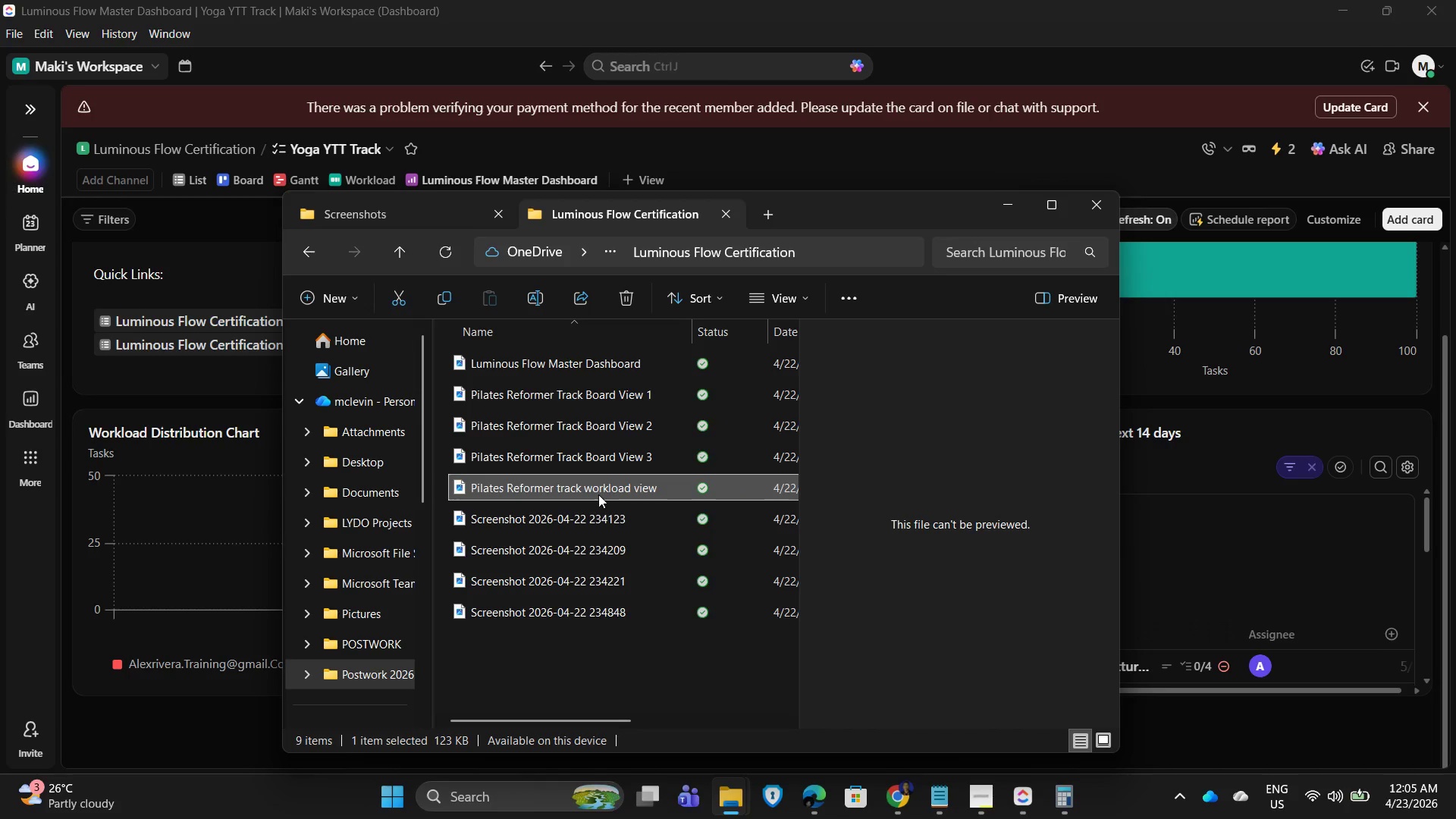 
left_click([601, 485])
 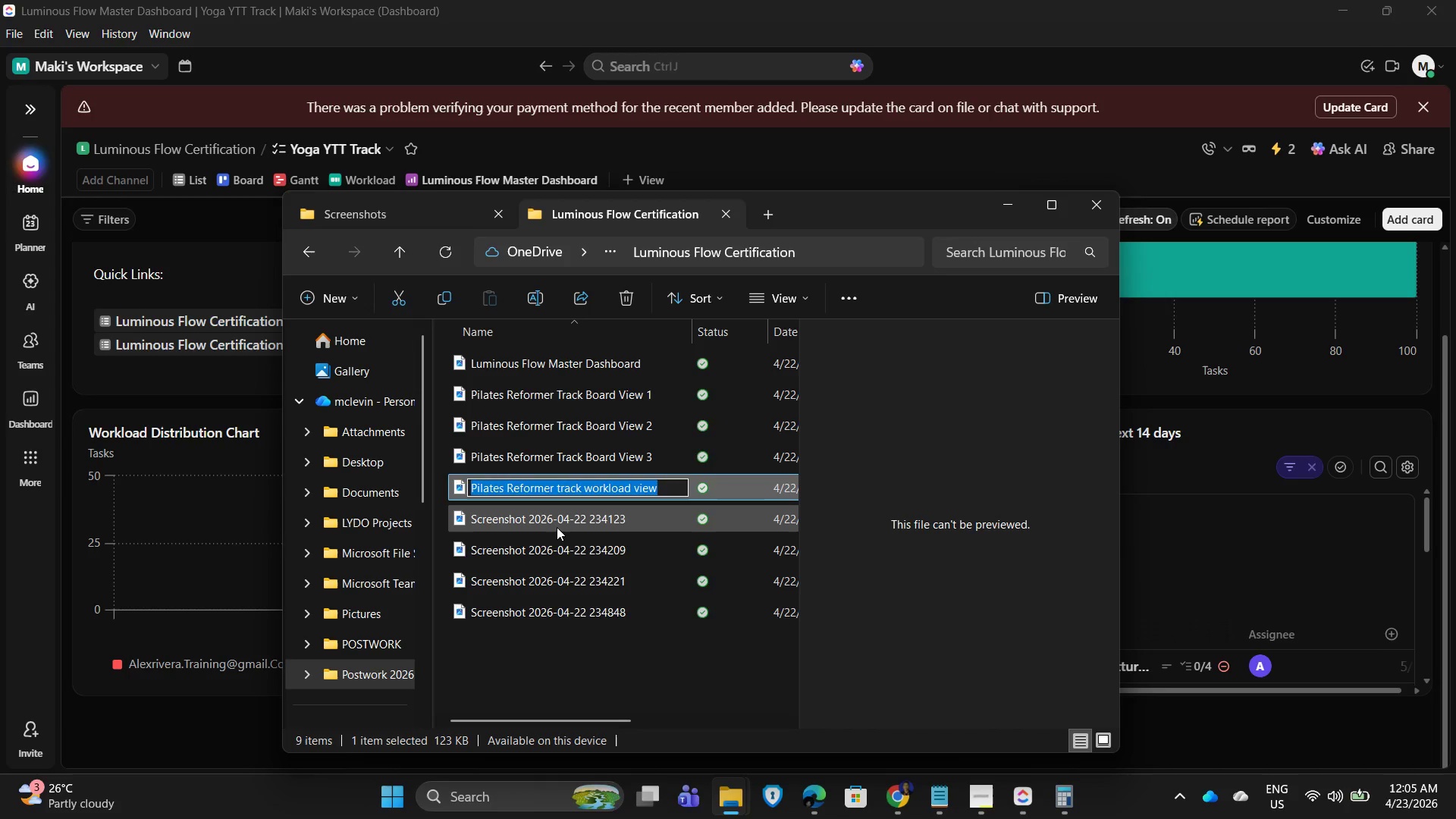 
double_click([538, 516])
 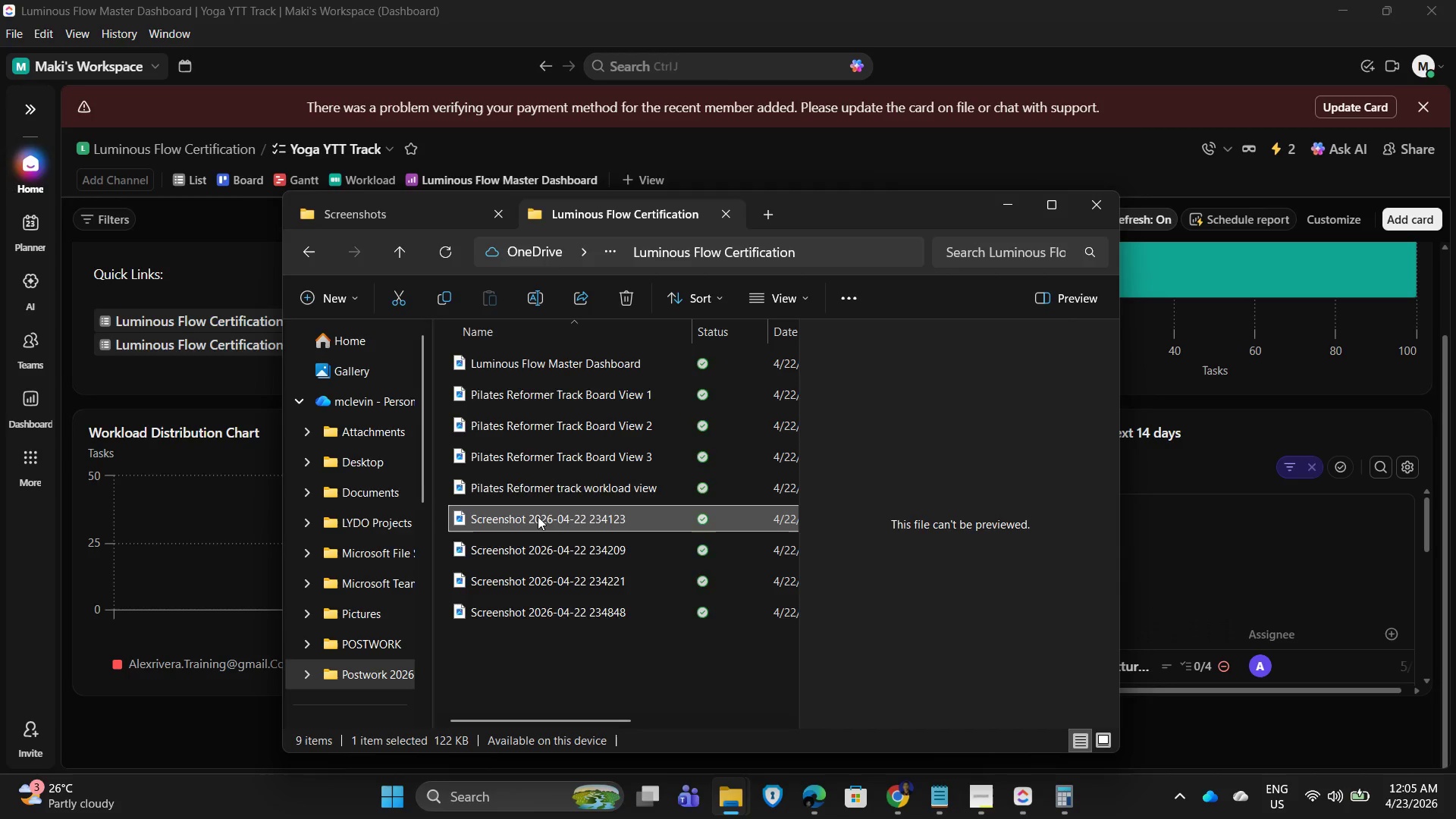 
triple_click([538, 516])
 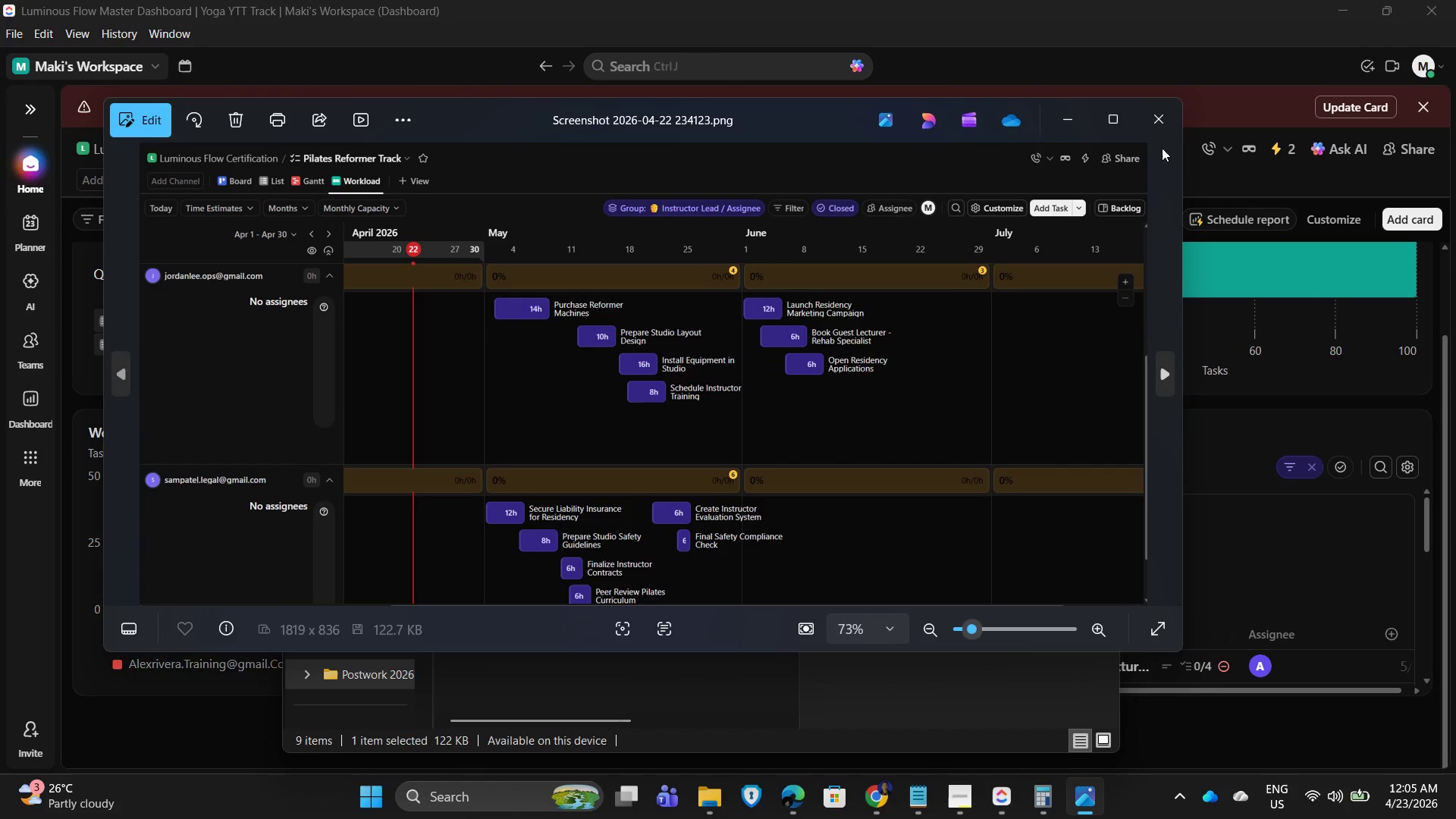 
left_click([1159, 124])
 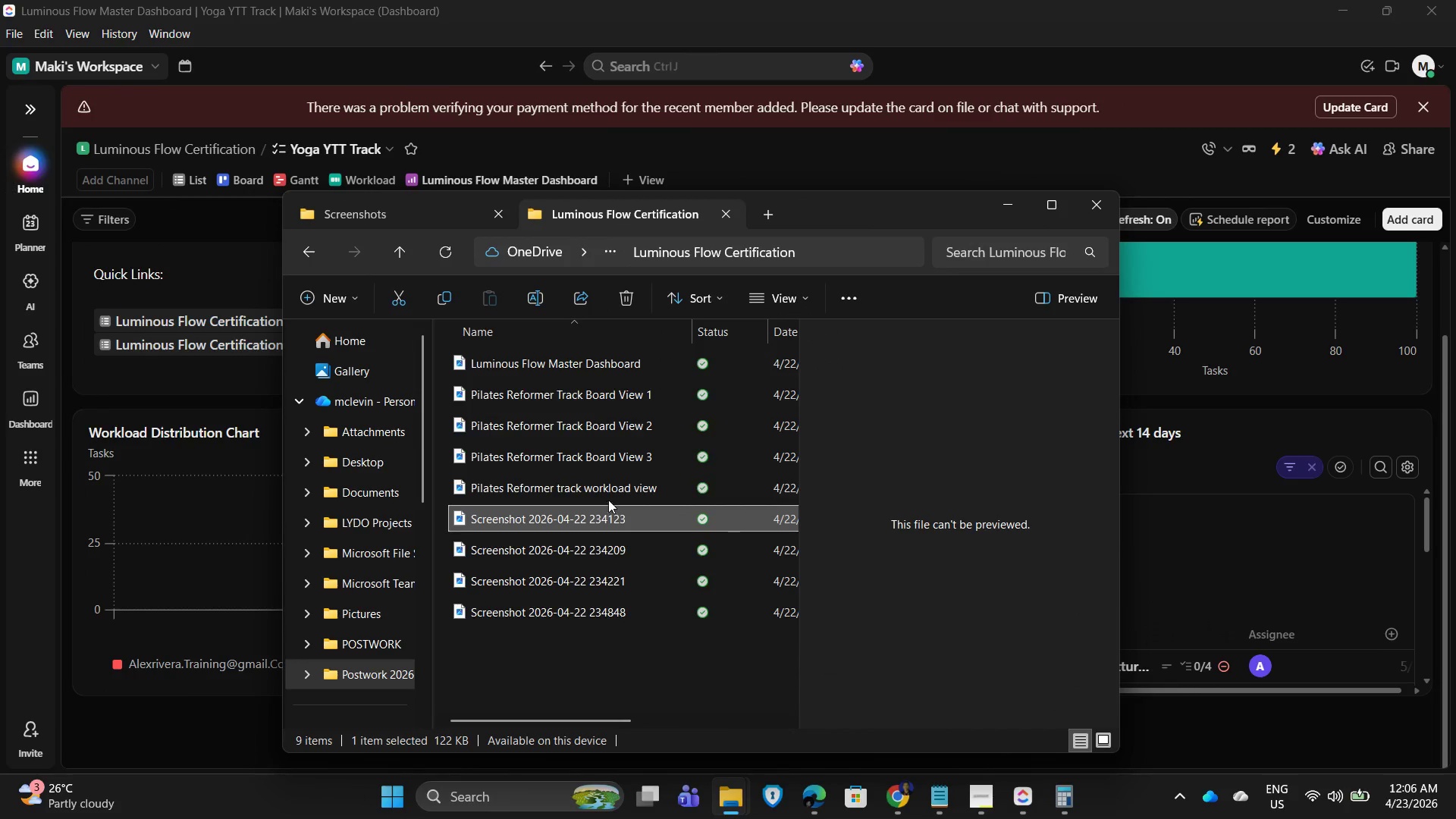 
left_click([592, 491])
 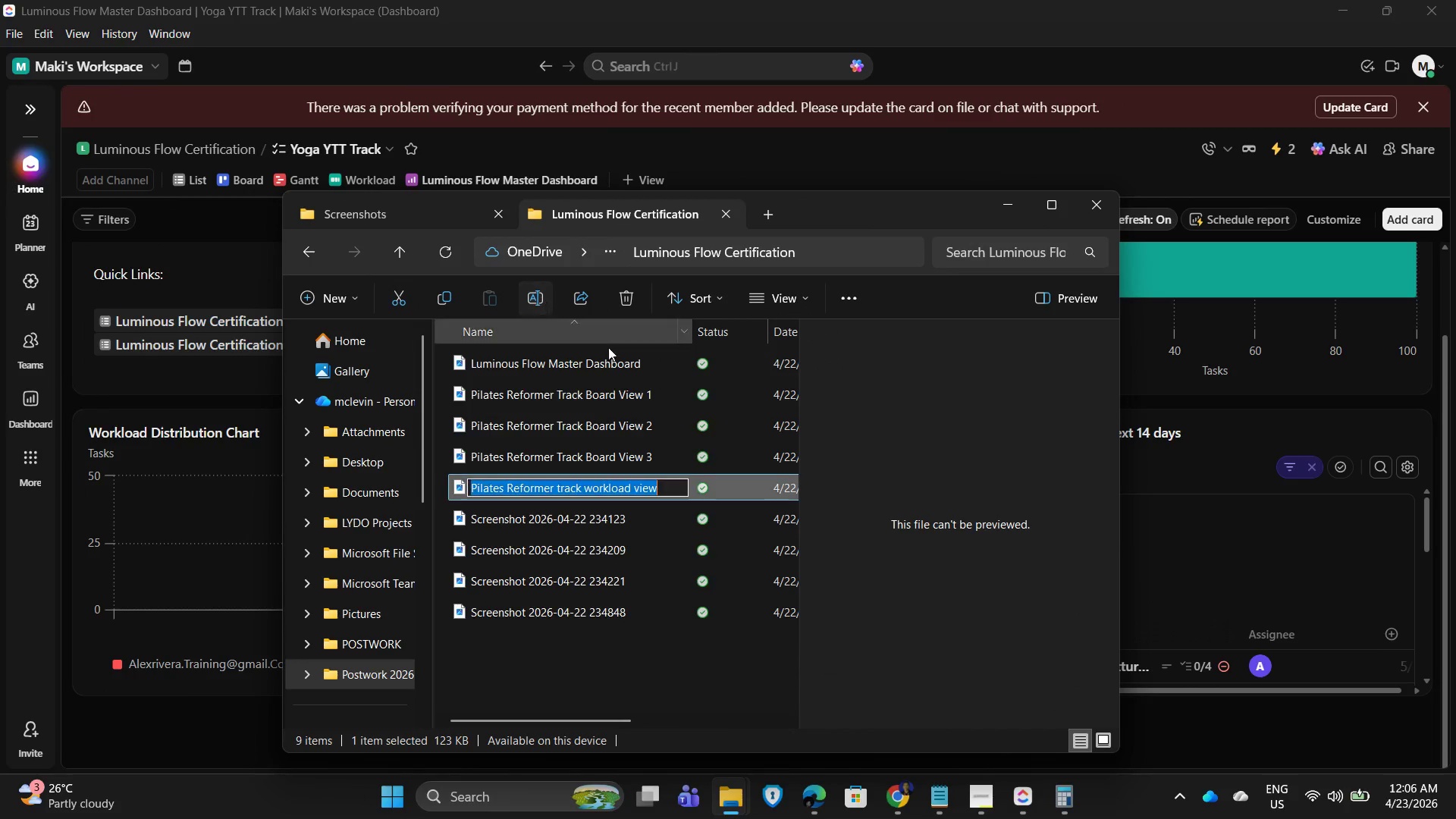 
key(Control+C)
 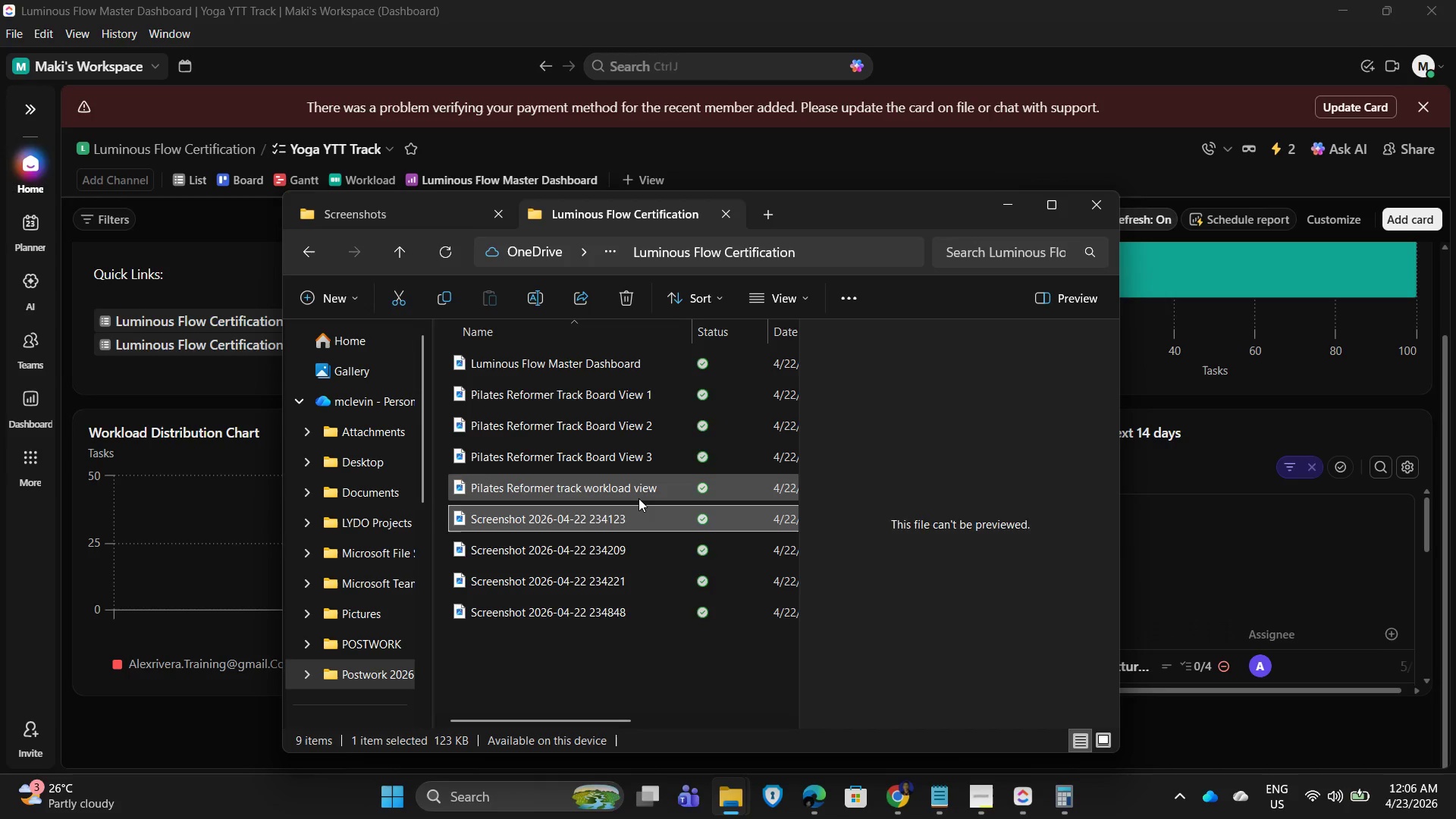 
double_click([639, 498])
 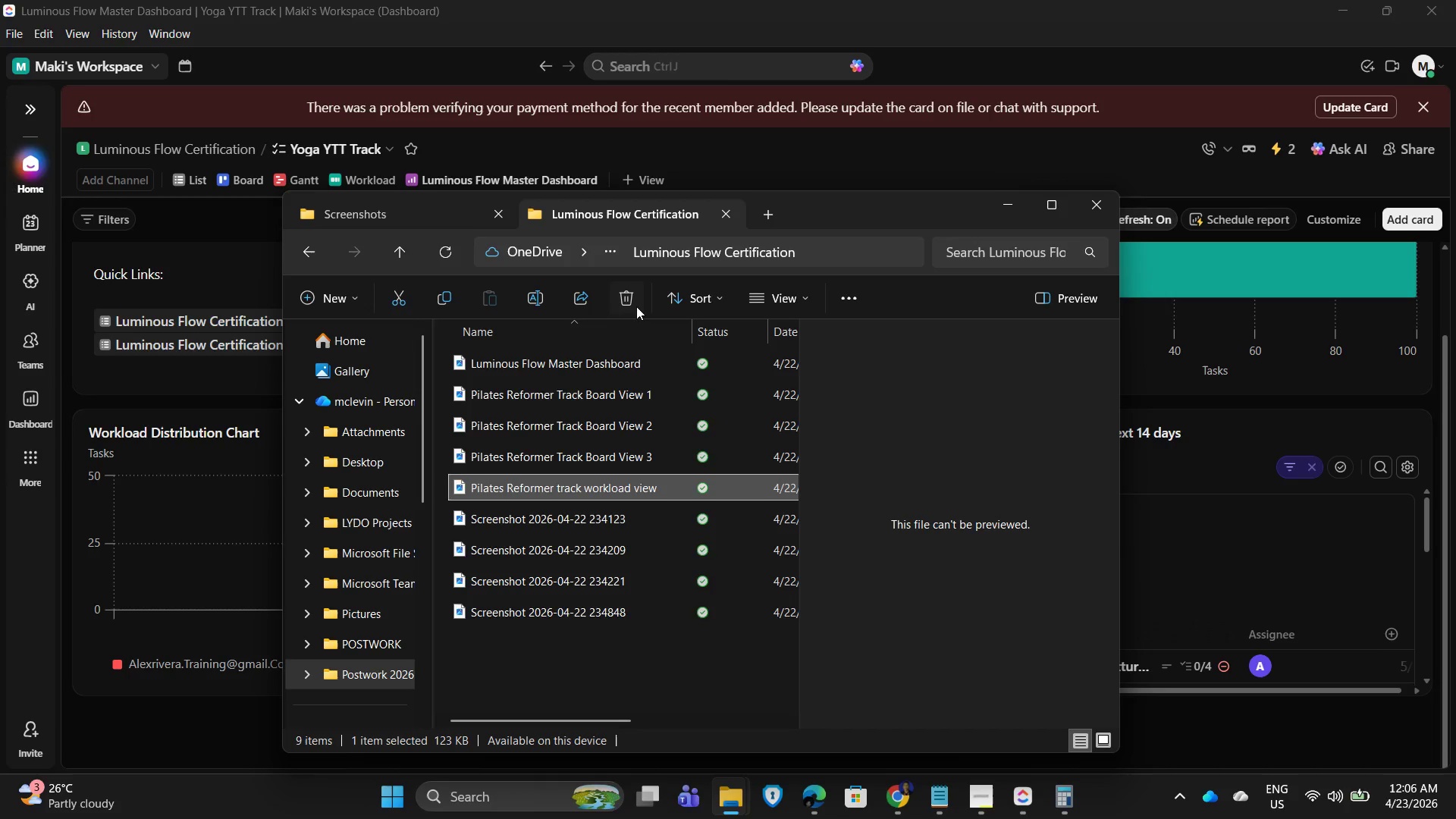 
left_click([628, 294])
 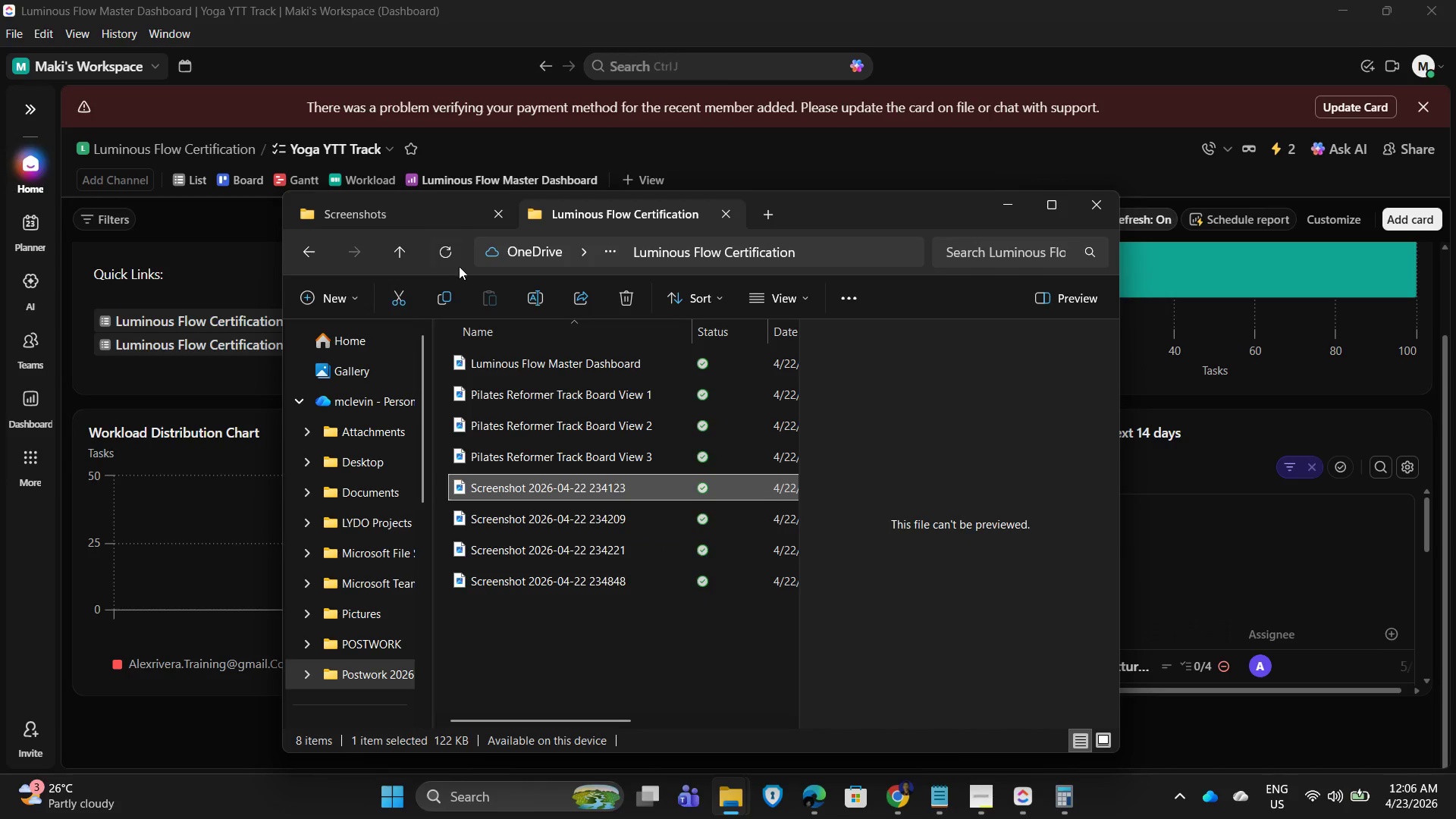 
left_click([538, 299])
 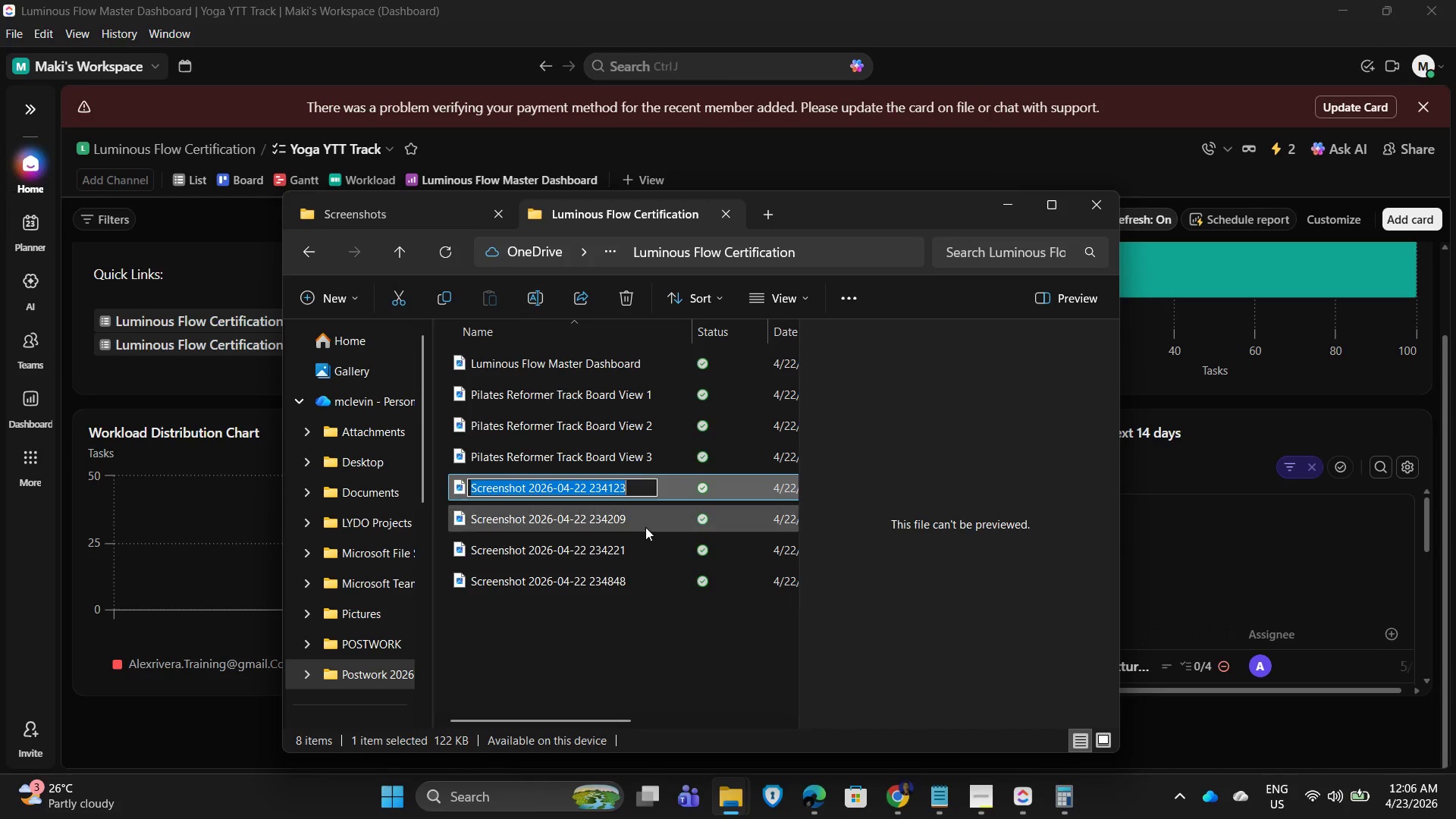 
key(Control+V)
 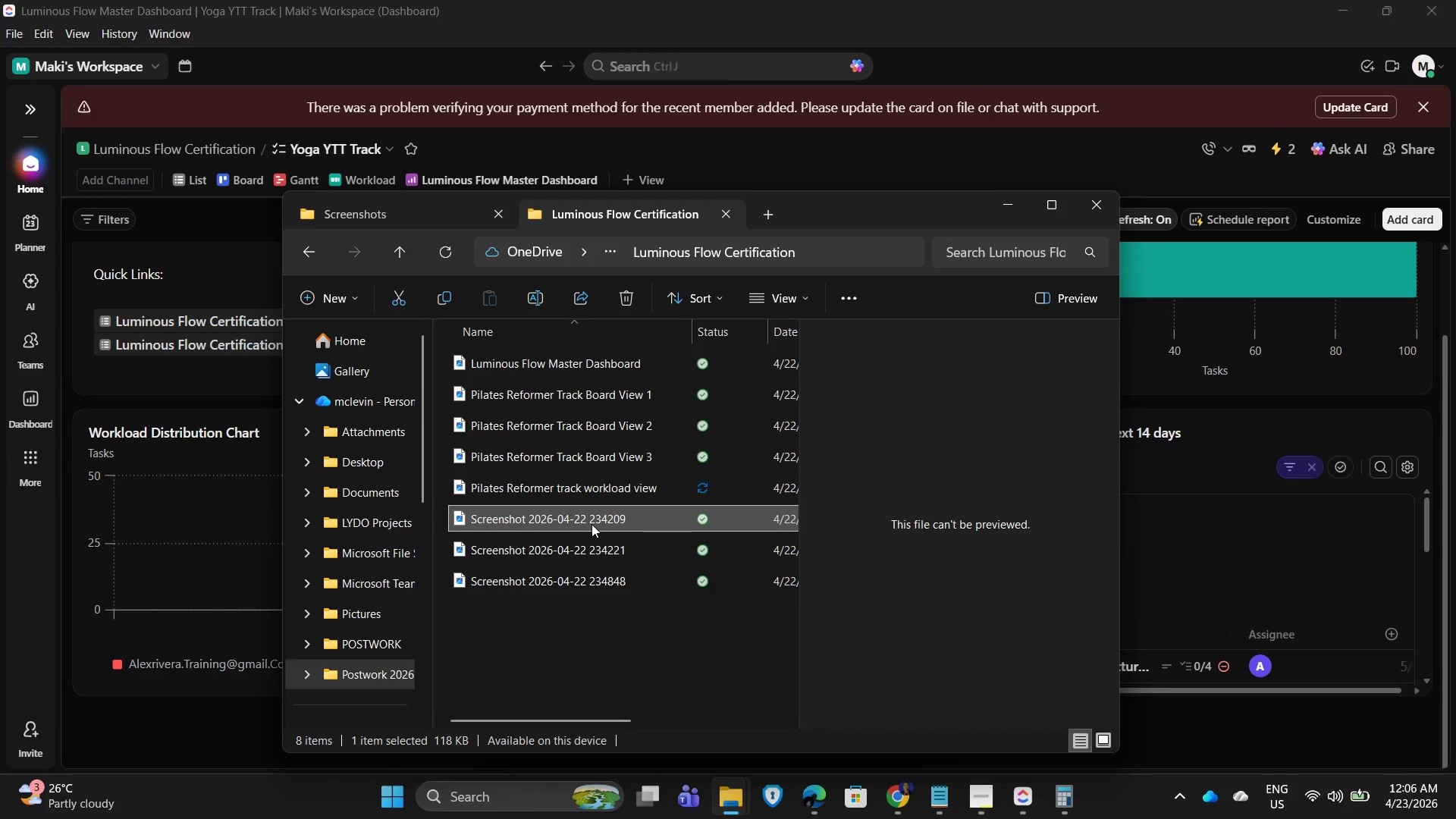 
double_click([589, 520])
 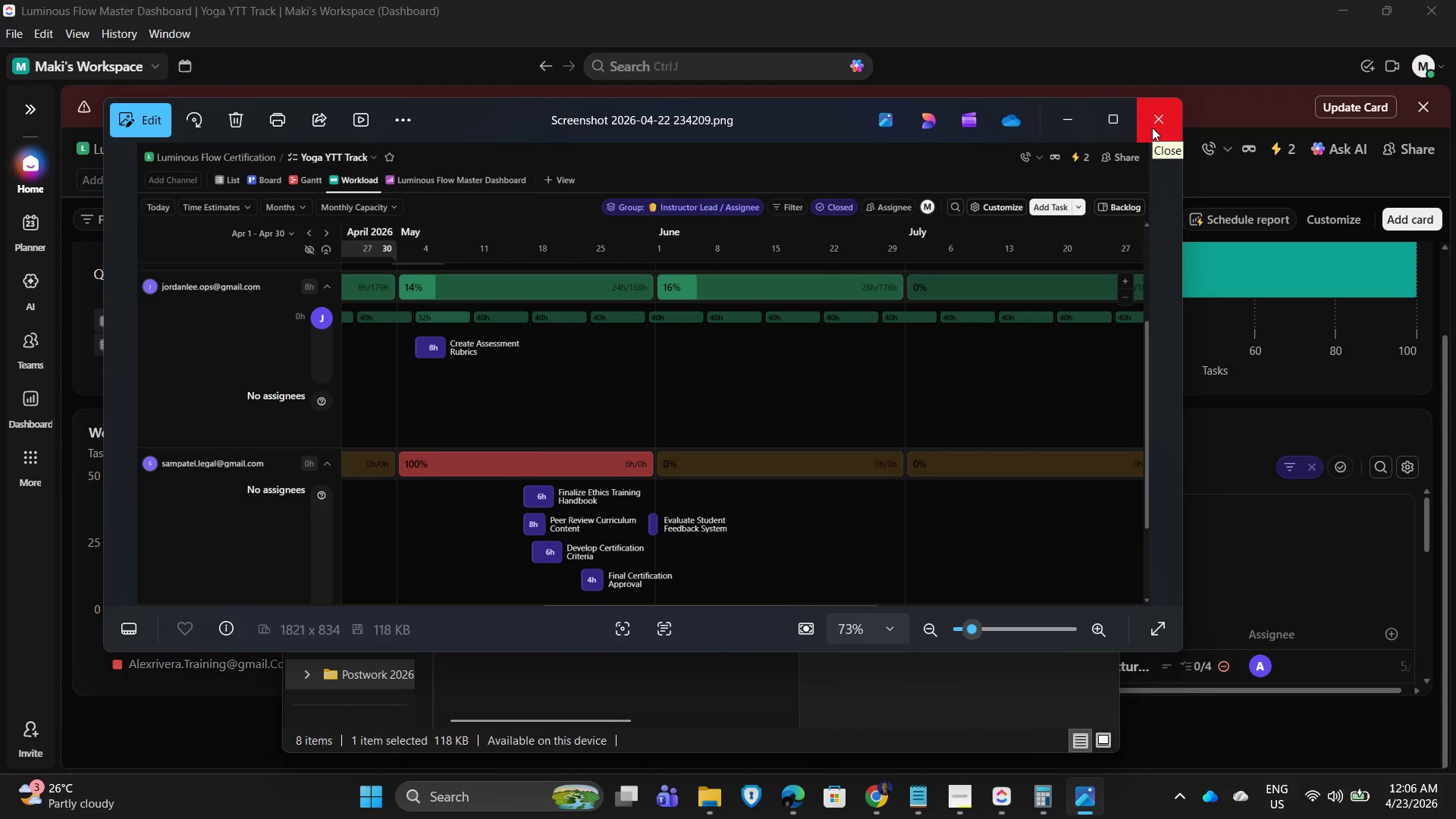 
wait(6.66)
 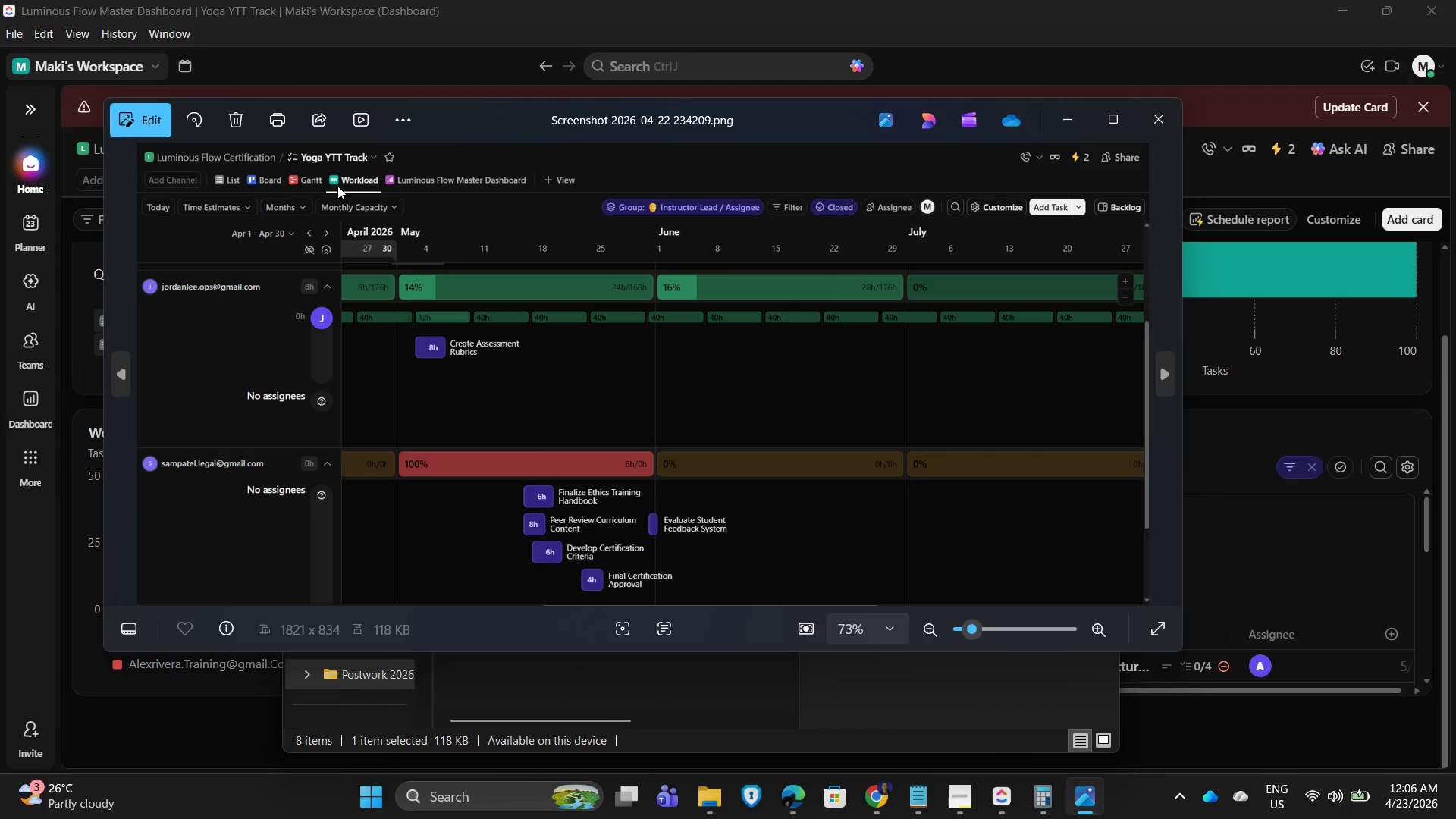 
left_click([1152, 127])
 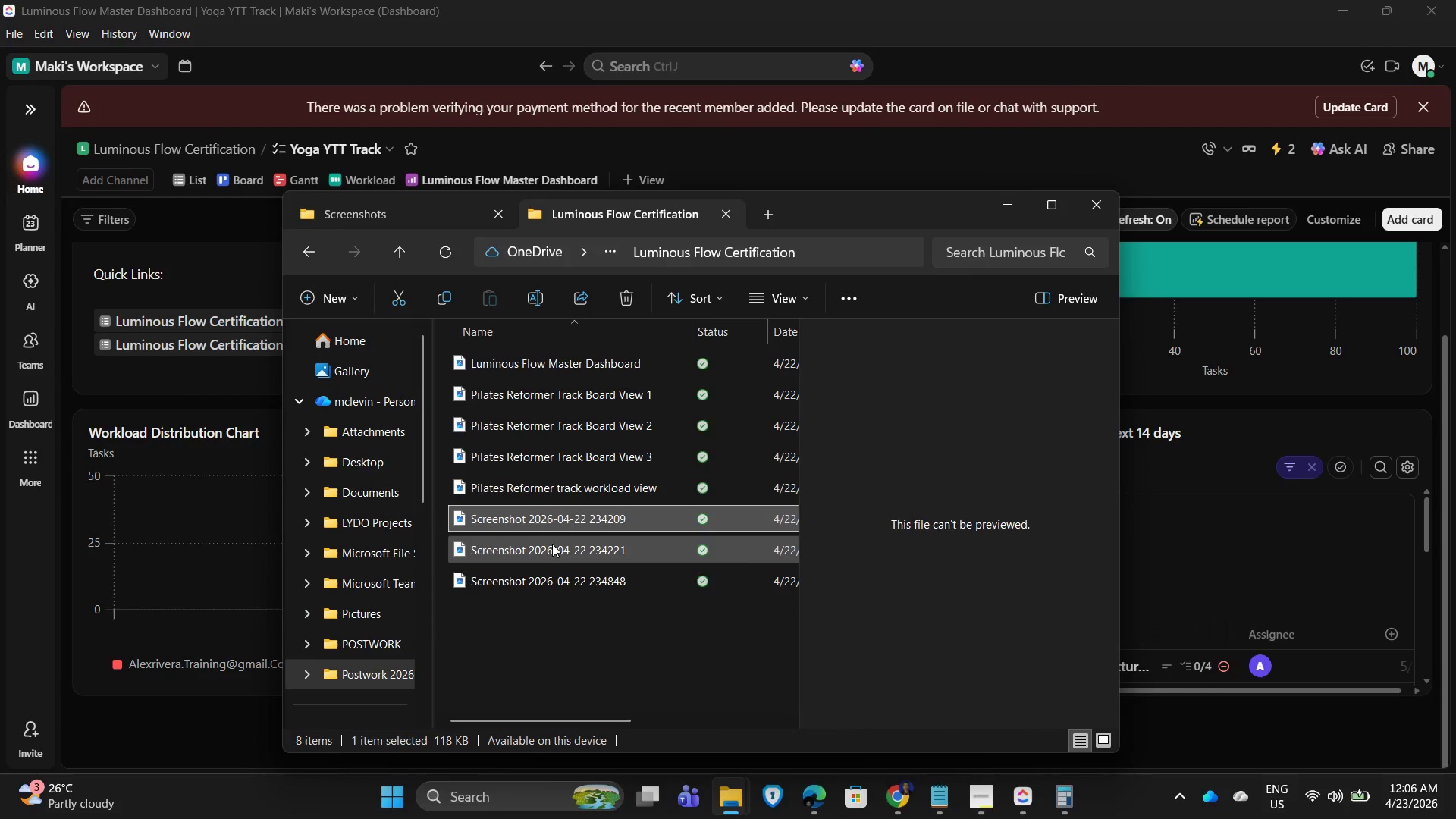 
double_click([557, 540])
 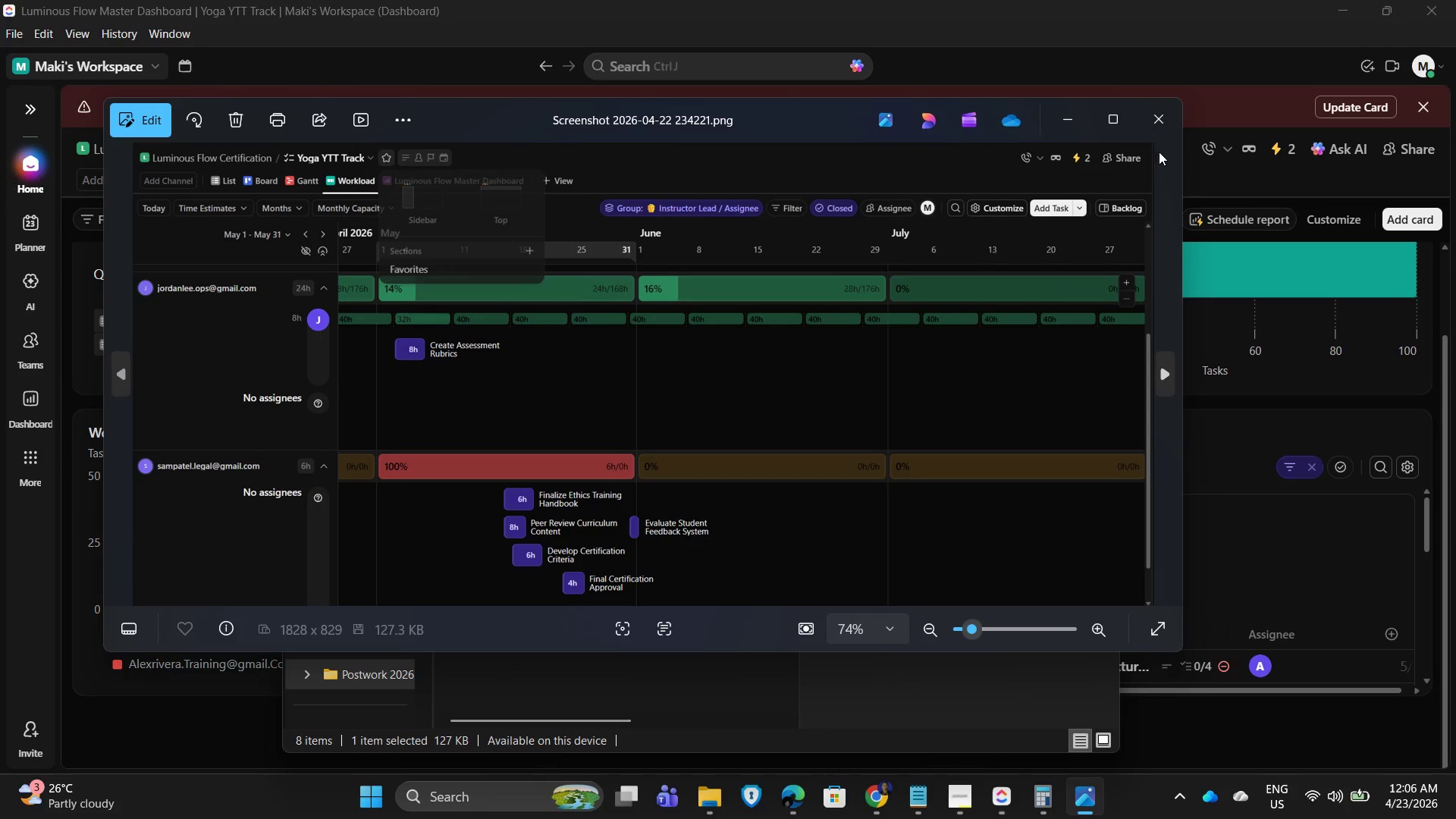 
left_click([1159, 126])
 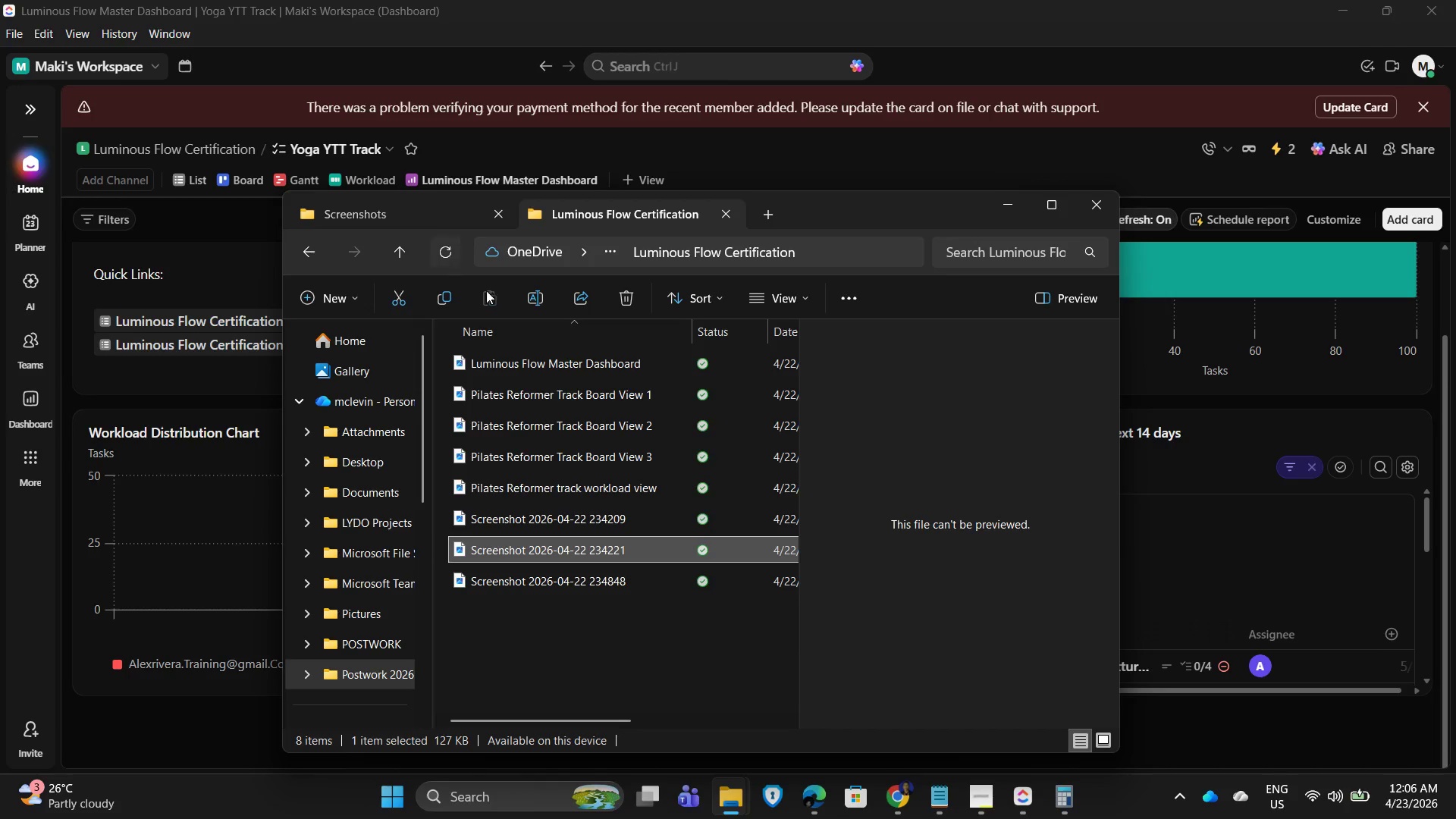 
left_click([627, 301])
 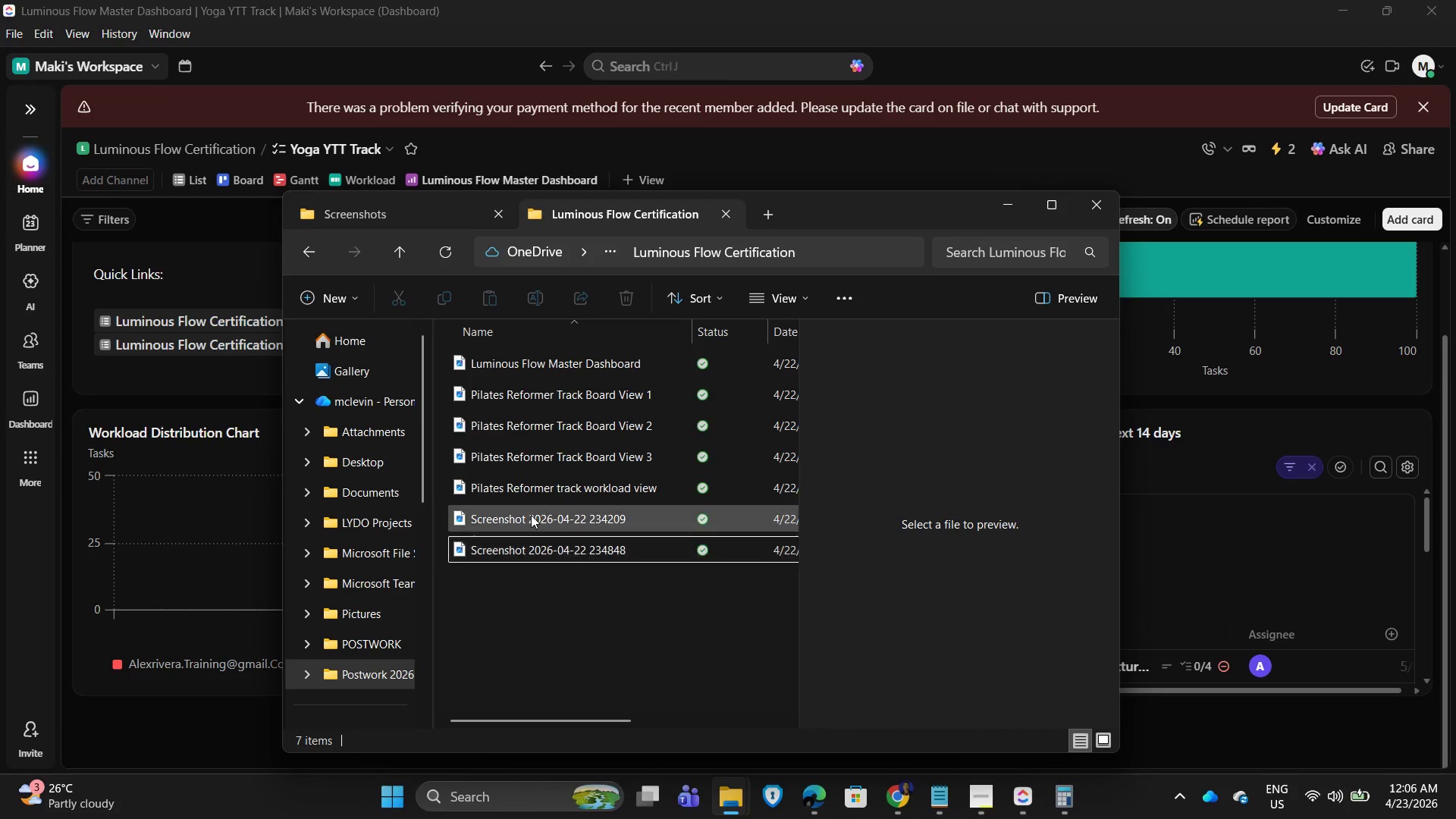 
left_click([531, 515])
 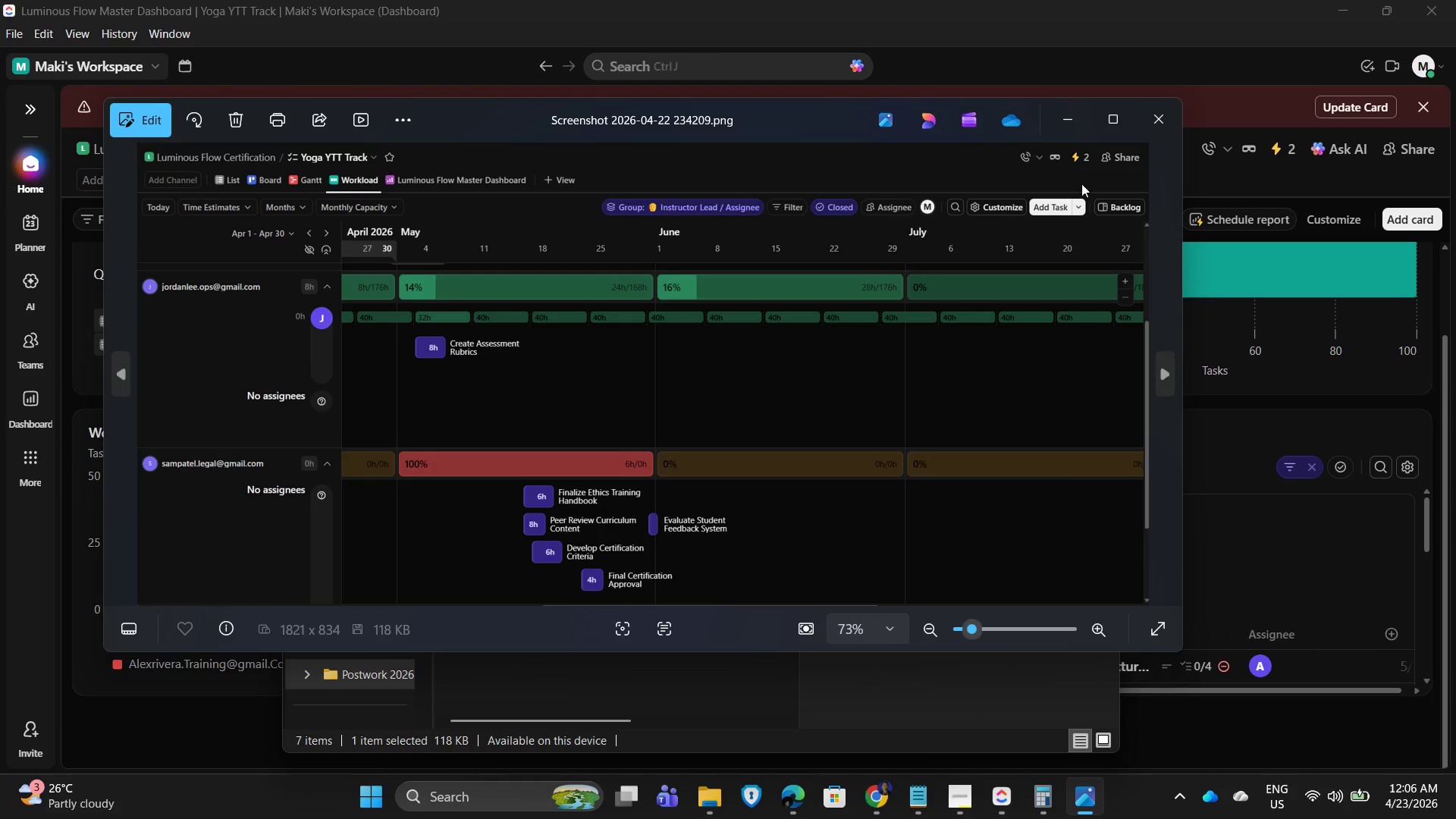 
left_click([1149, 122])
 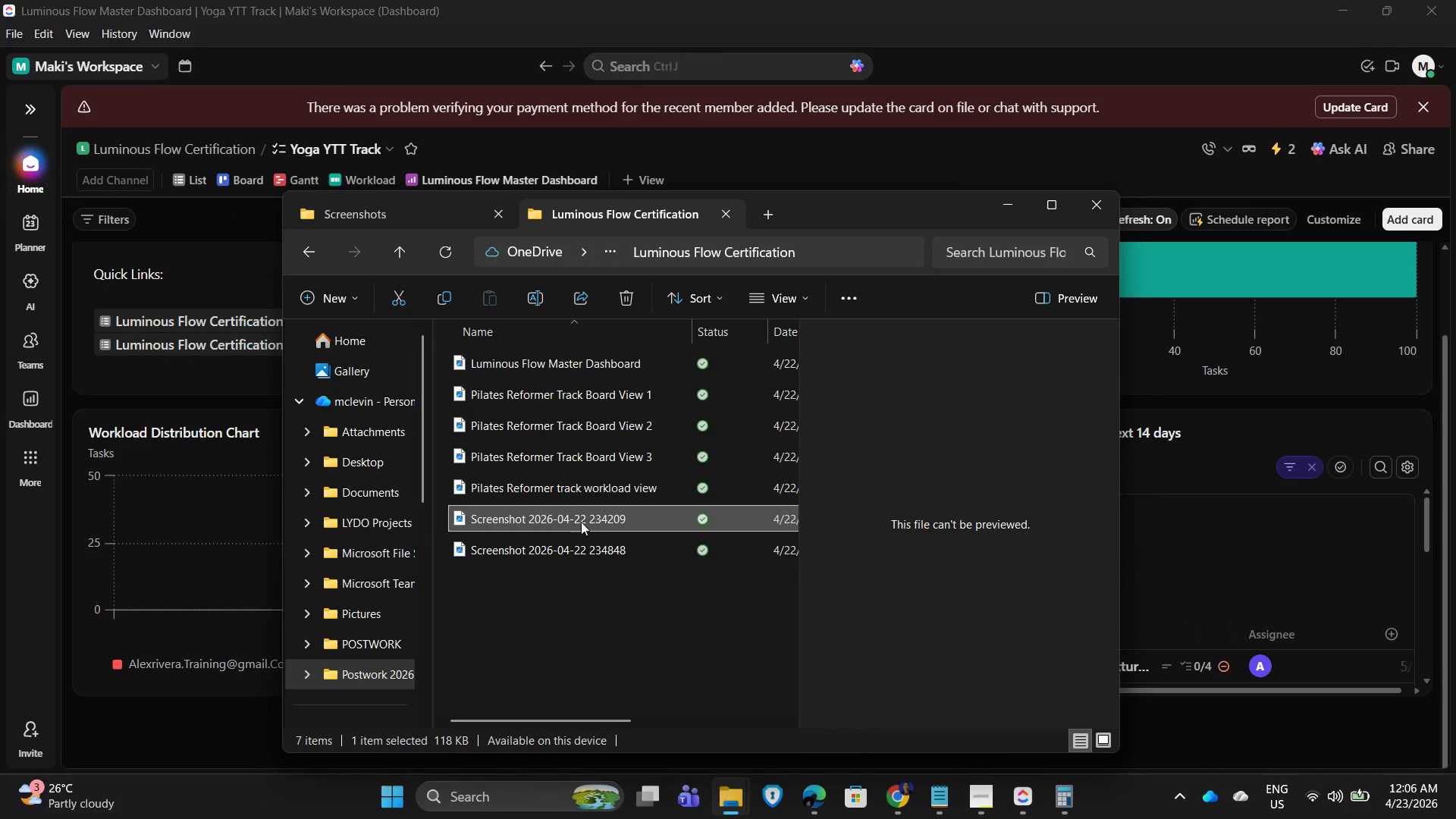 
left_click([555, 547])